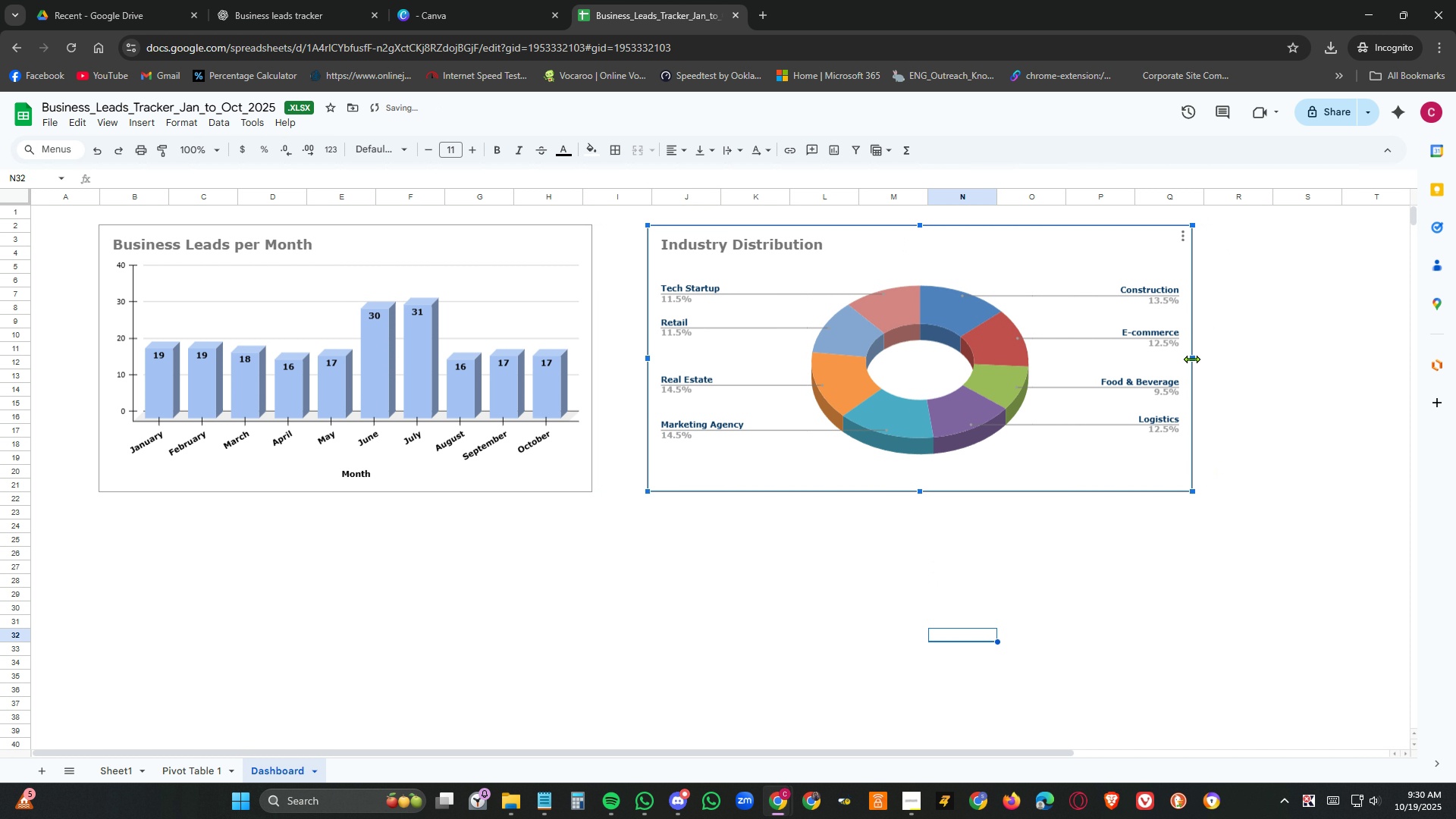 
left_click_drag(start_coordinate=[1192, 359], to_coordinate=[1130, 353])
 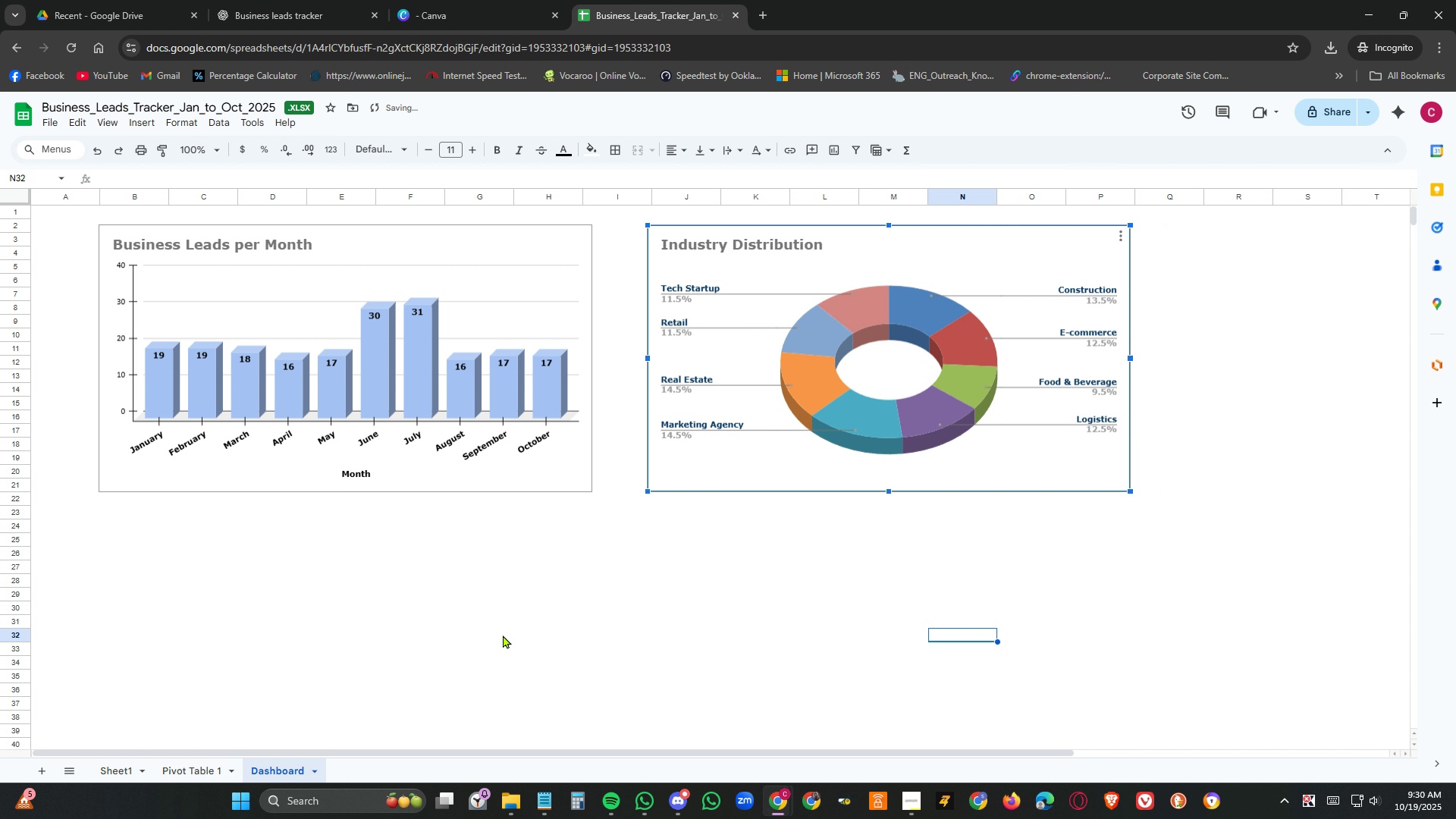 
left_click([503, 635])